 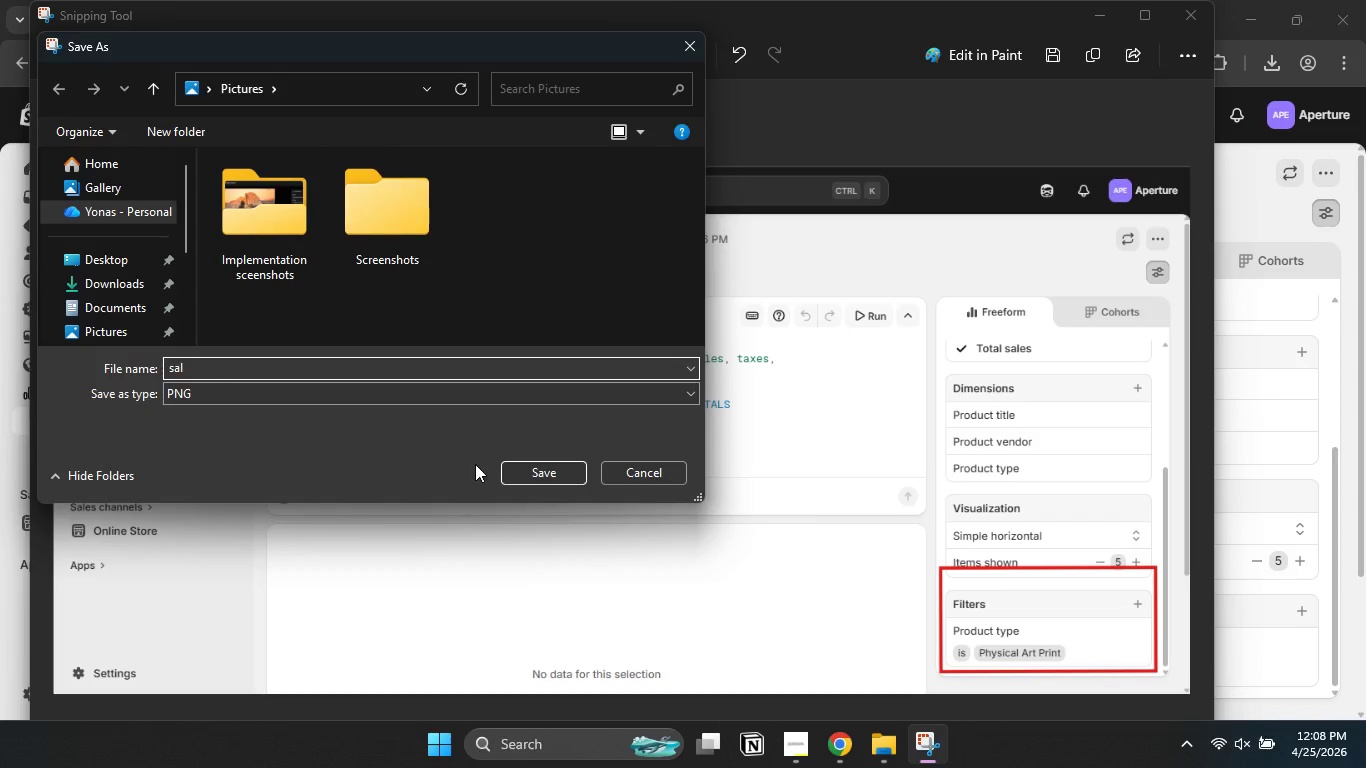 
type(es by product screenshot)
 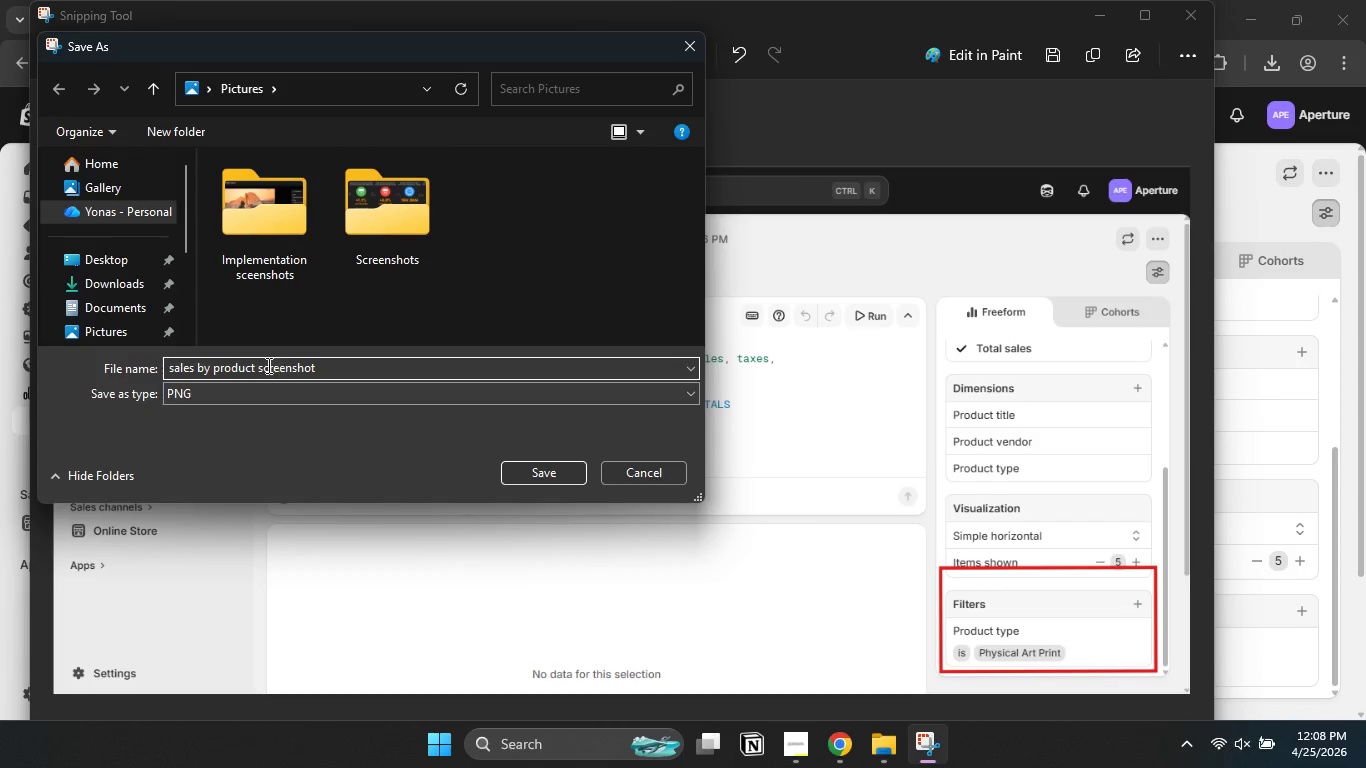 
type( configuration)
 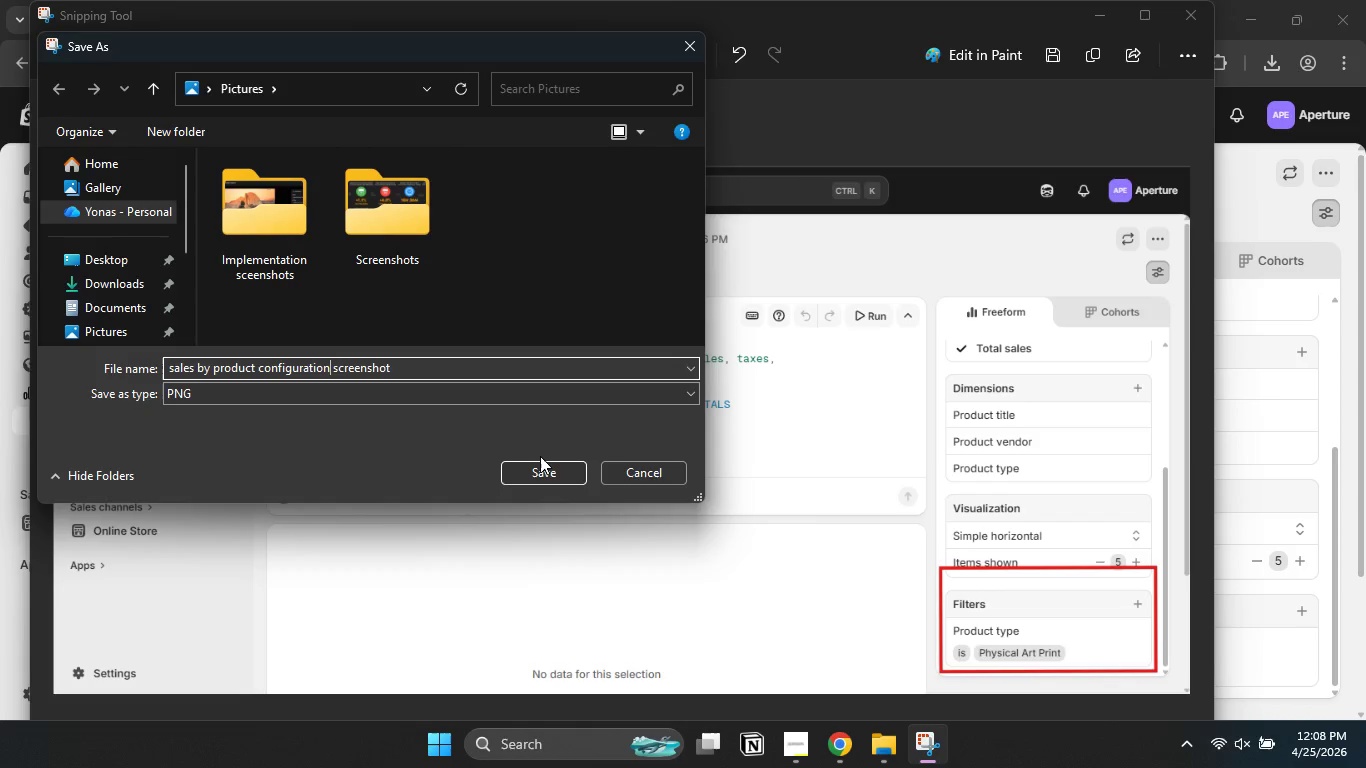 
left_click([543, 468])
 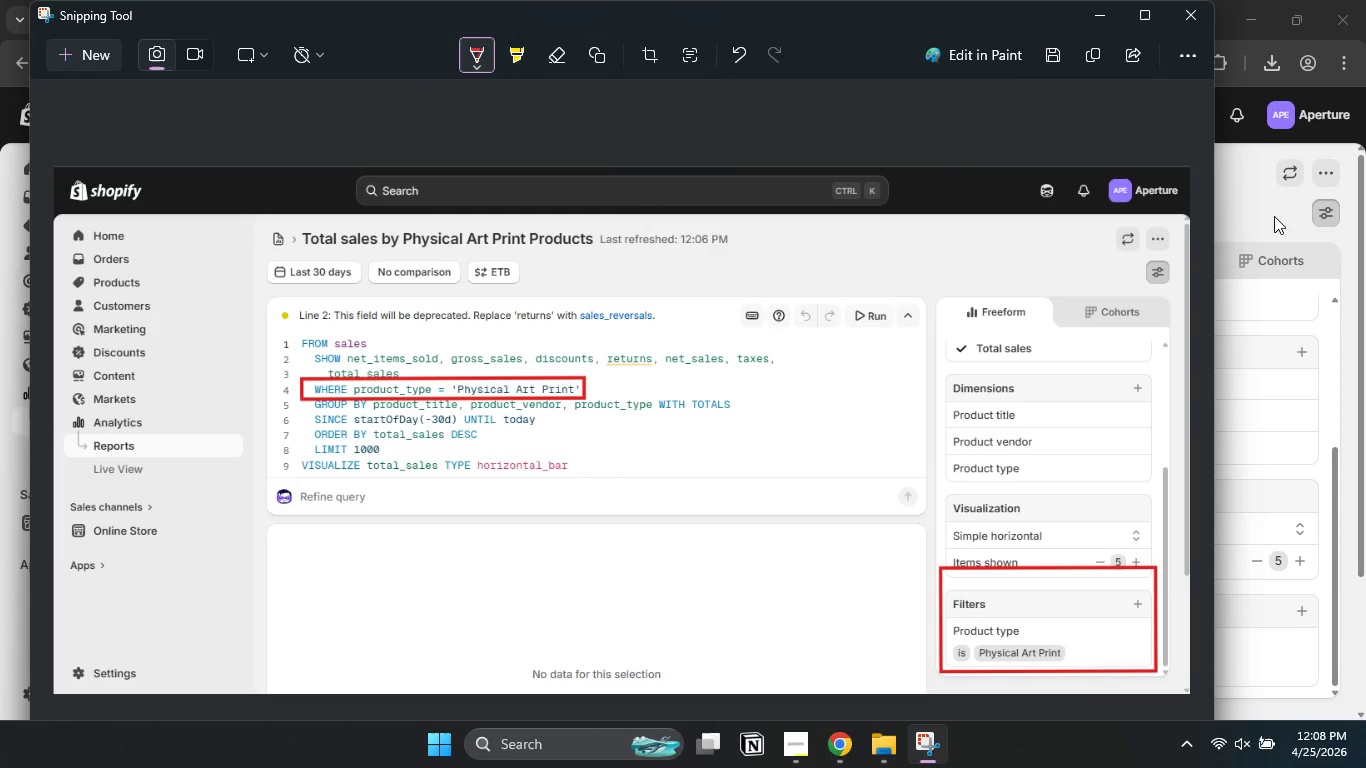 
left_click([1237, 215])
 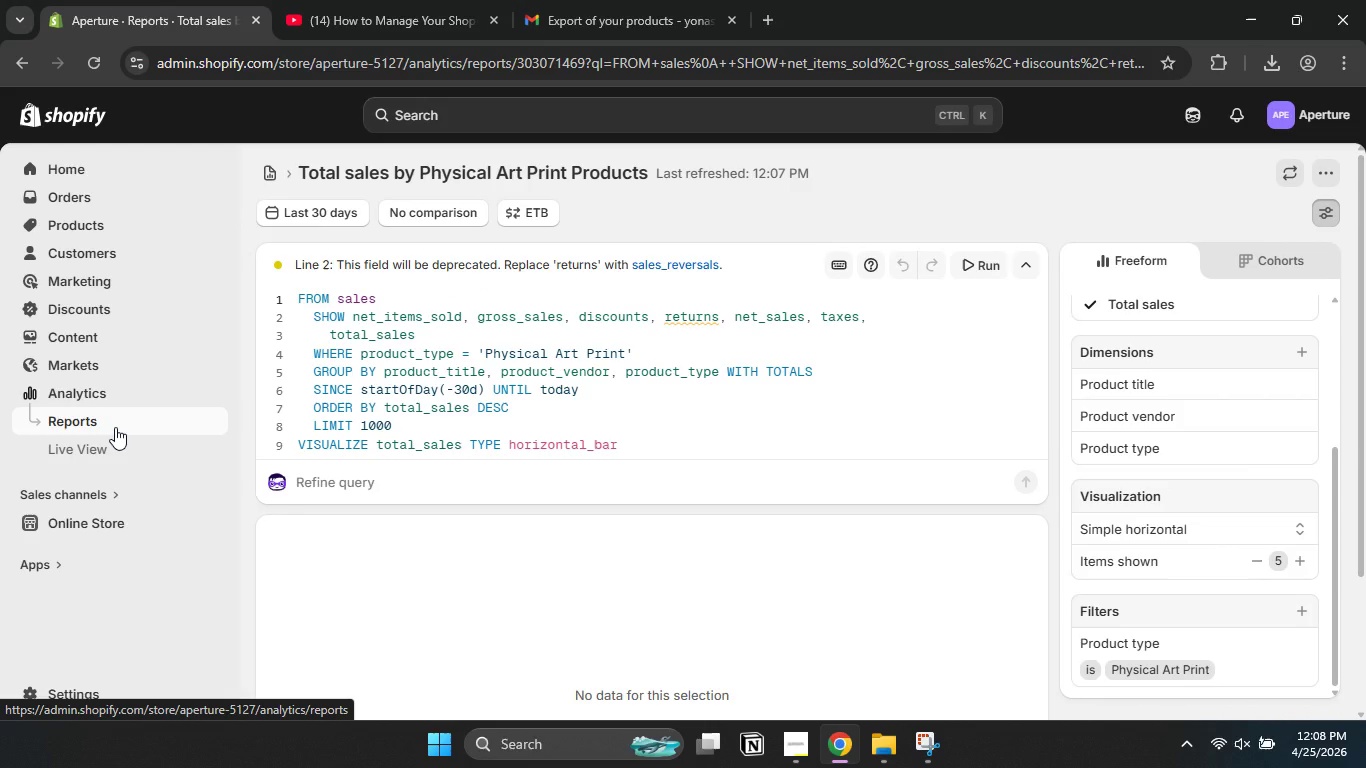 
left_click([115, 427])
 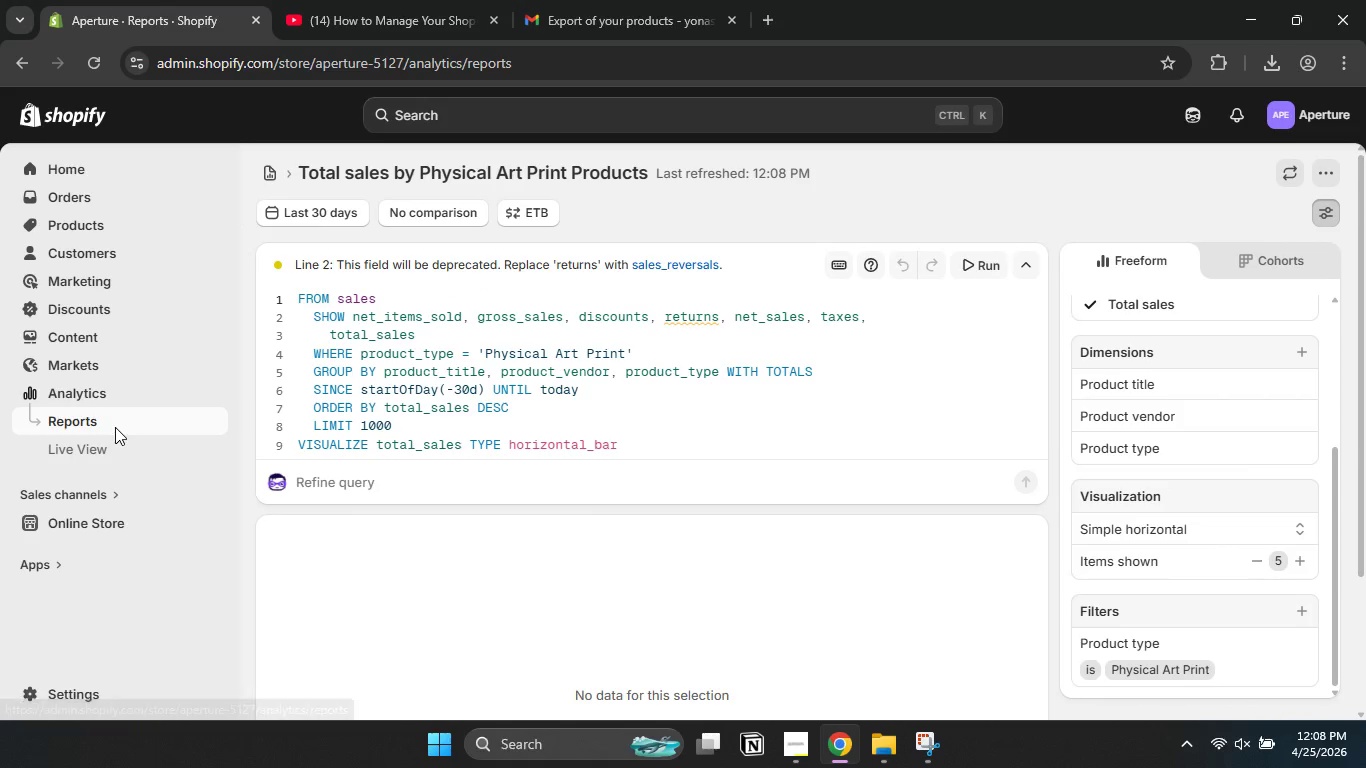 
mouse_move([369, 350])
 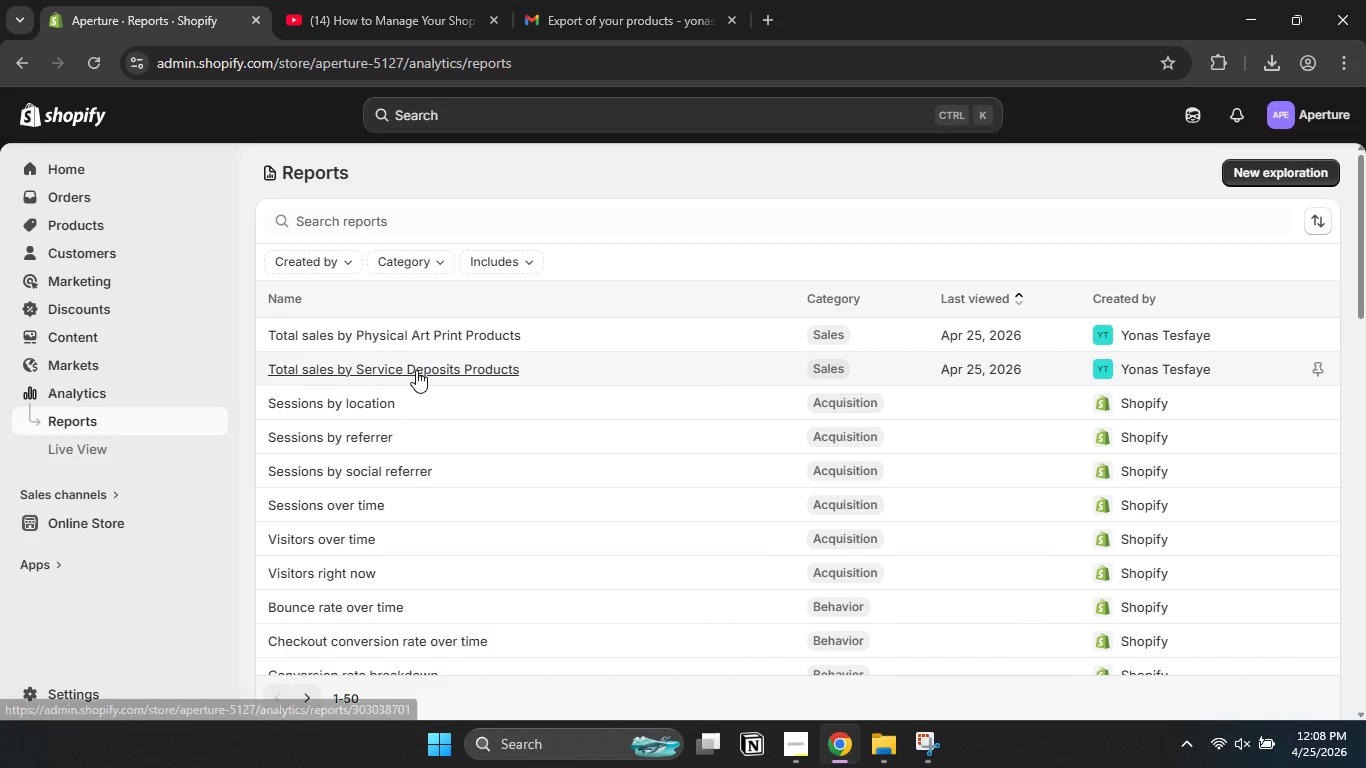 
left_click([416, 370])
 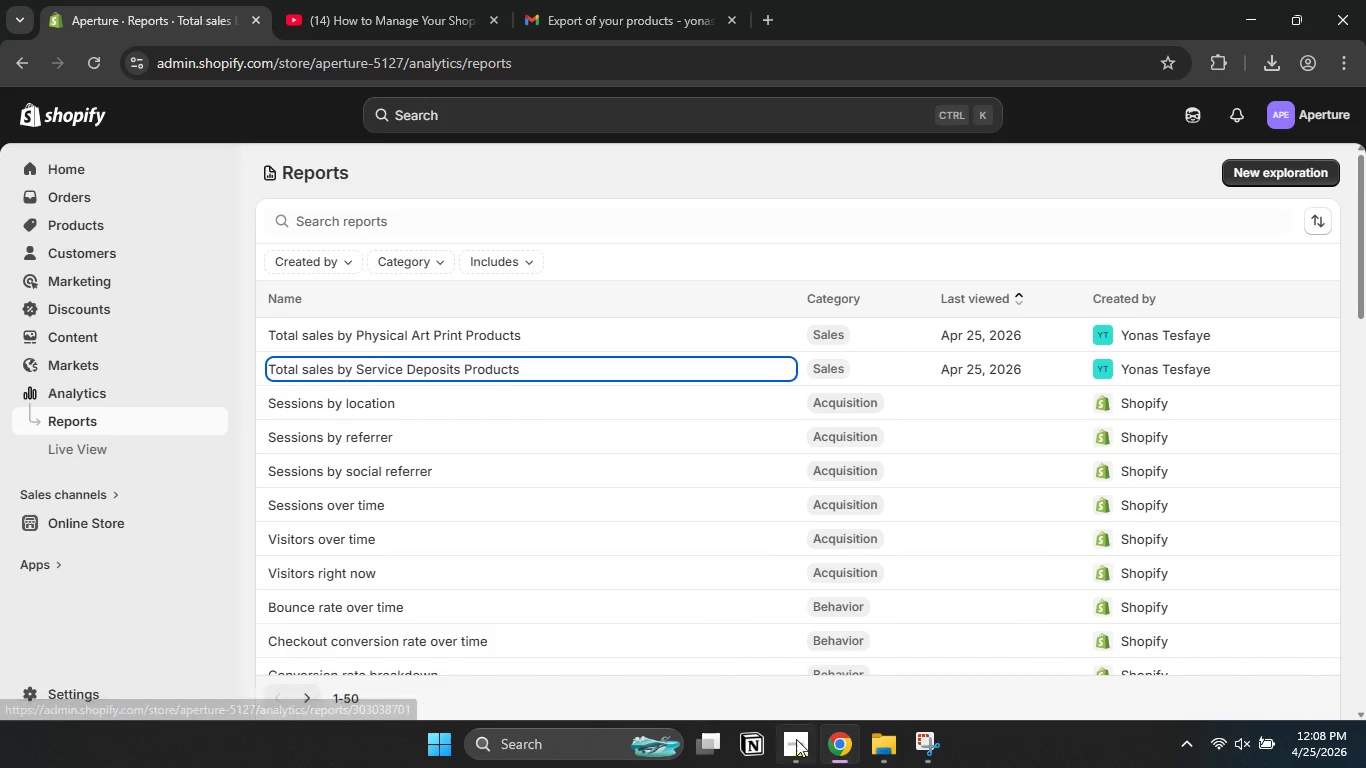 
left_click([793, 744])